 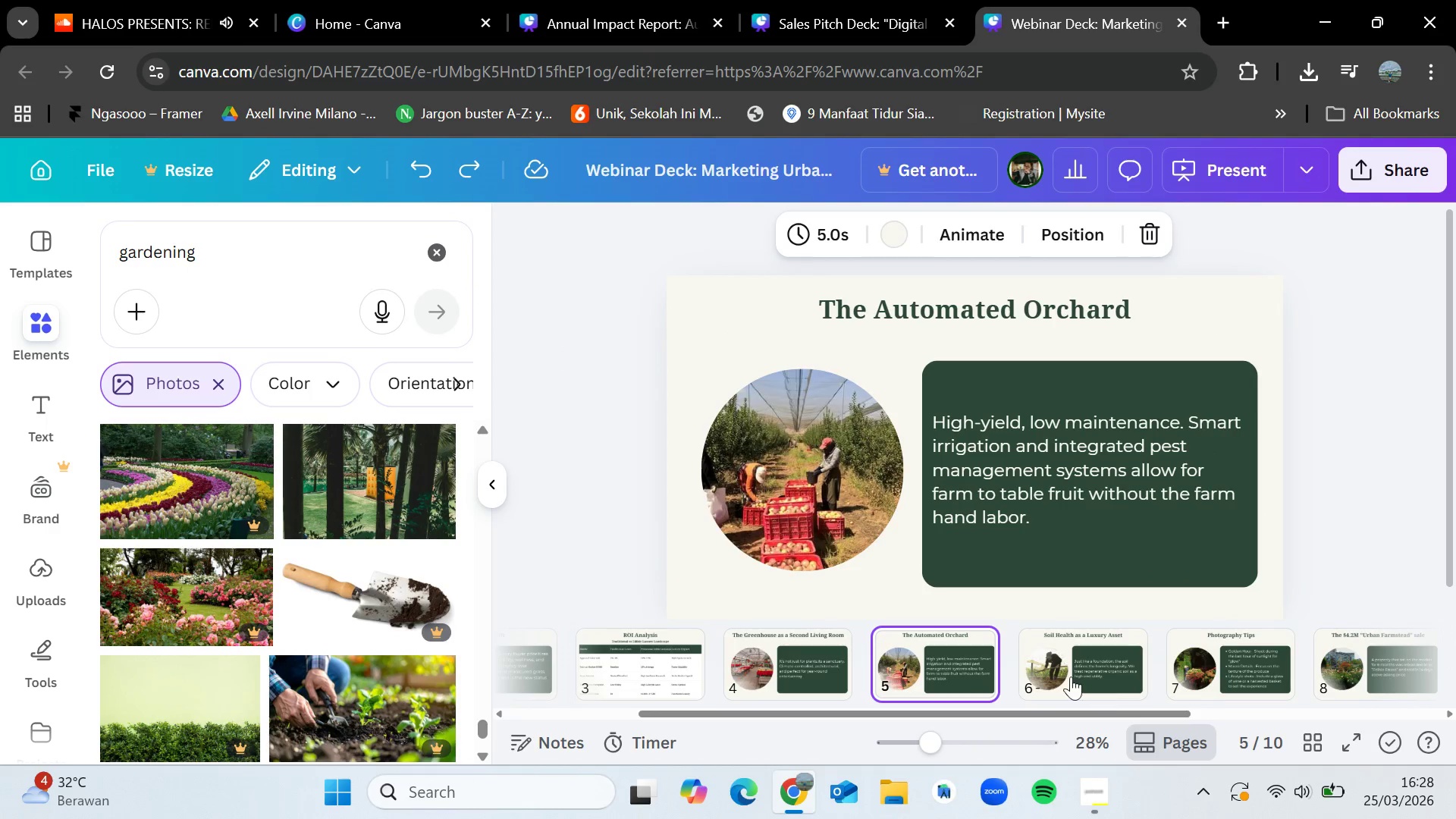 
left_click([1053, 667])
 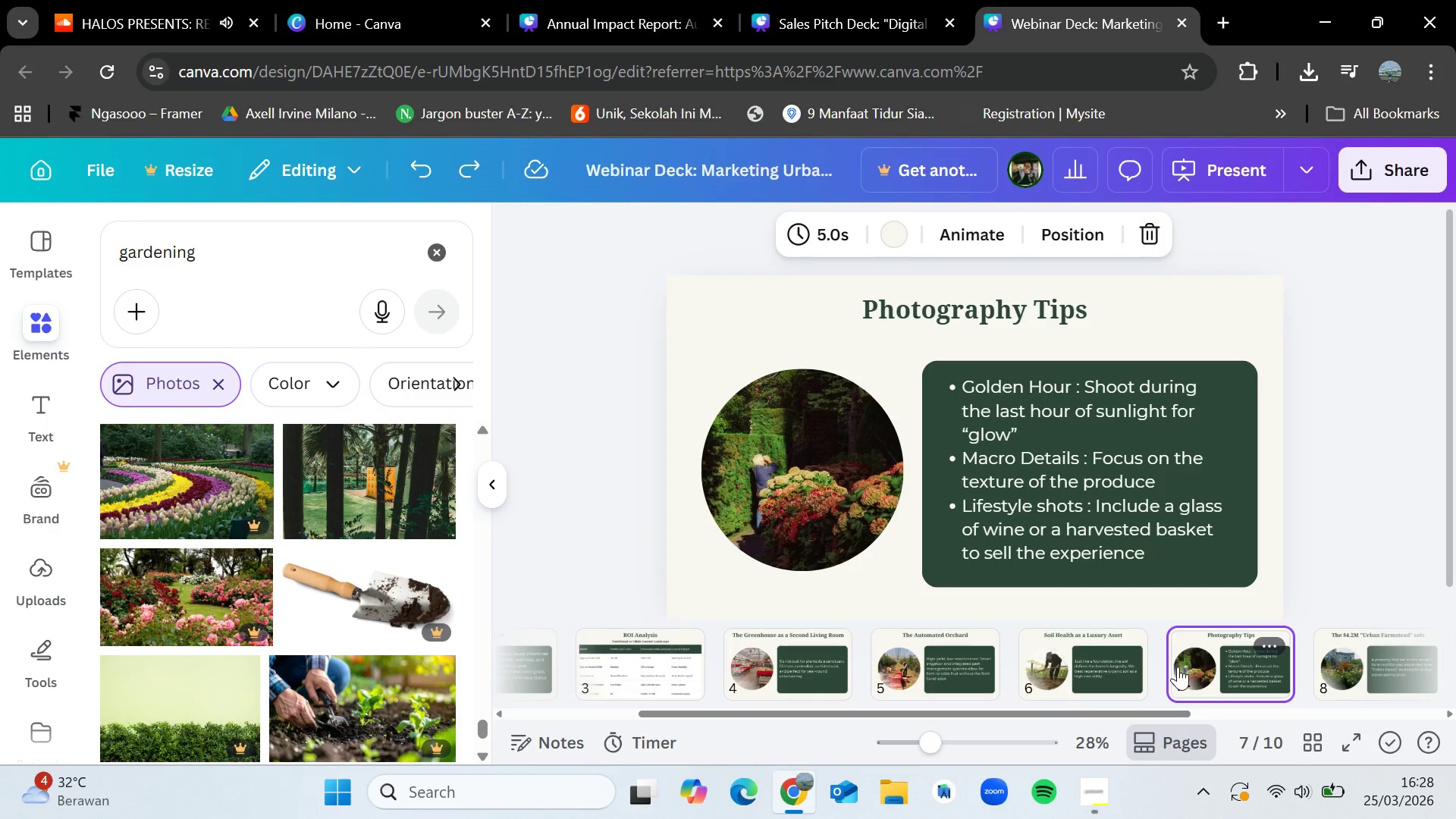 
wait(5.53)
 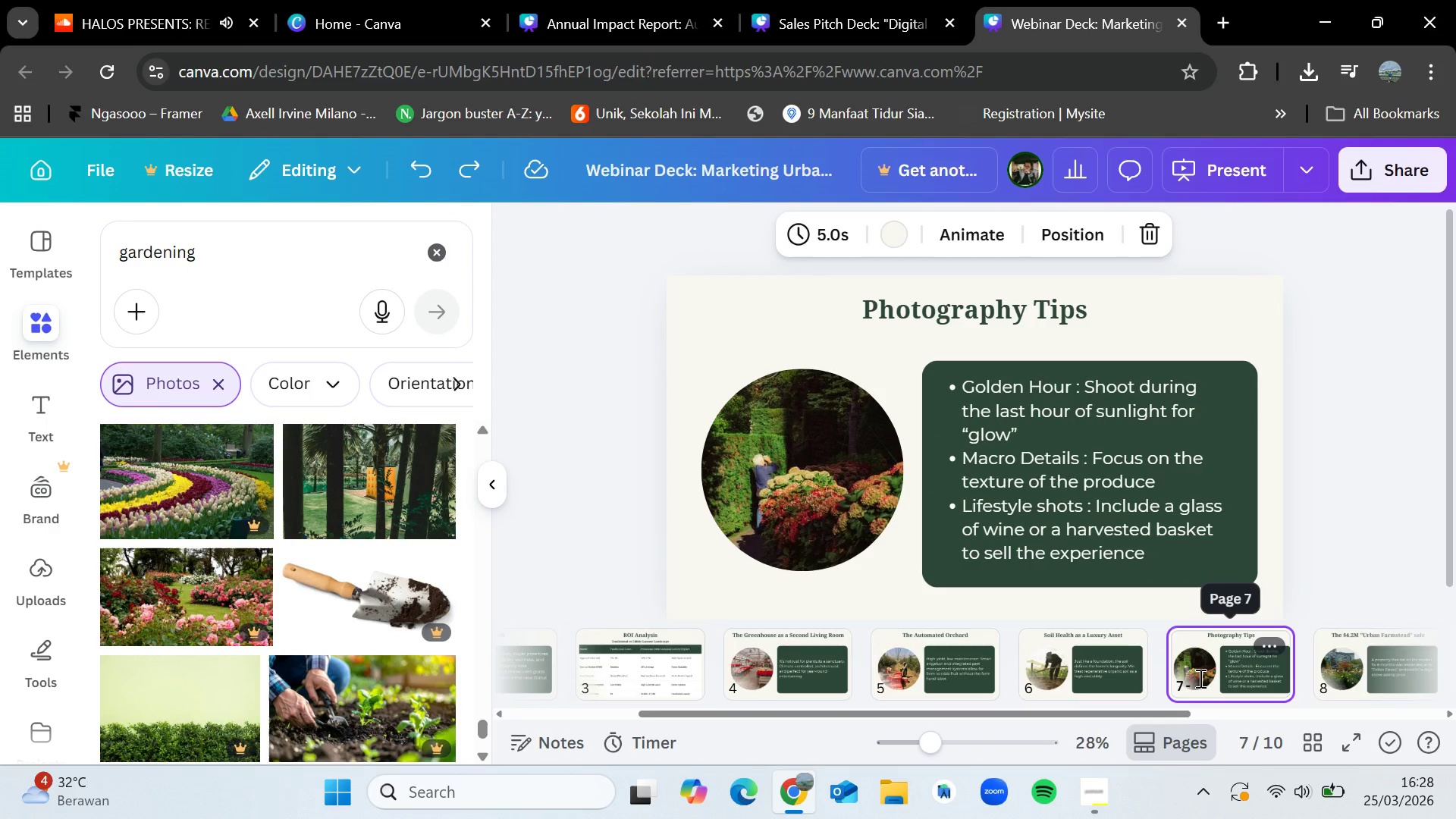 
left_click([1382, 674])
 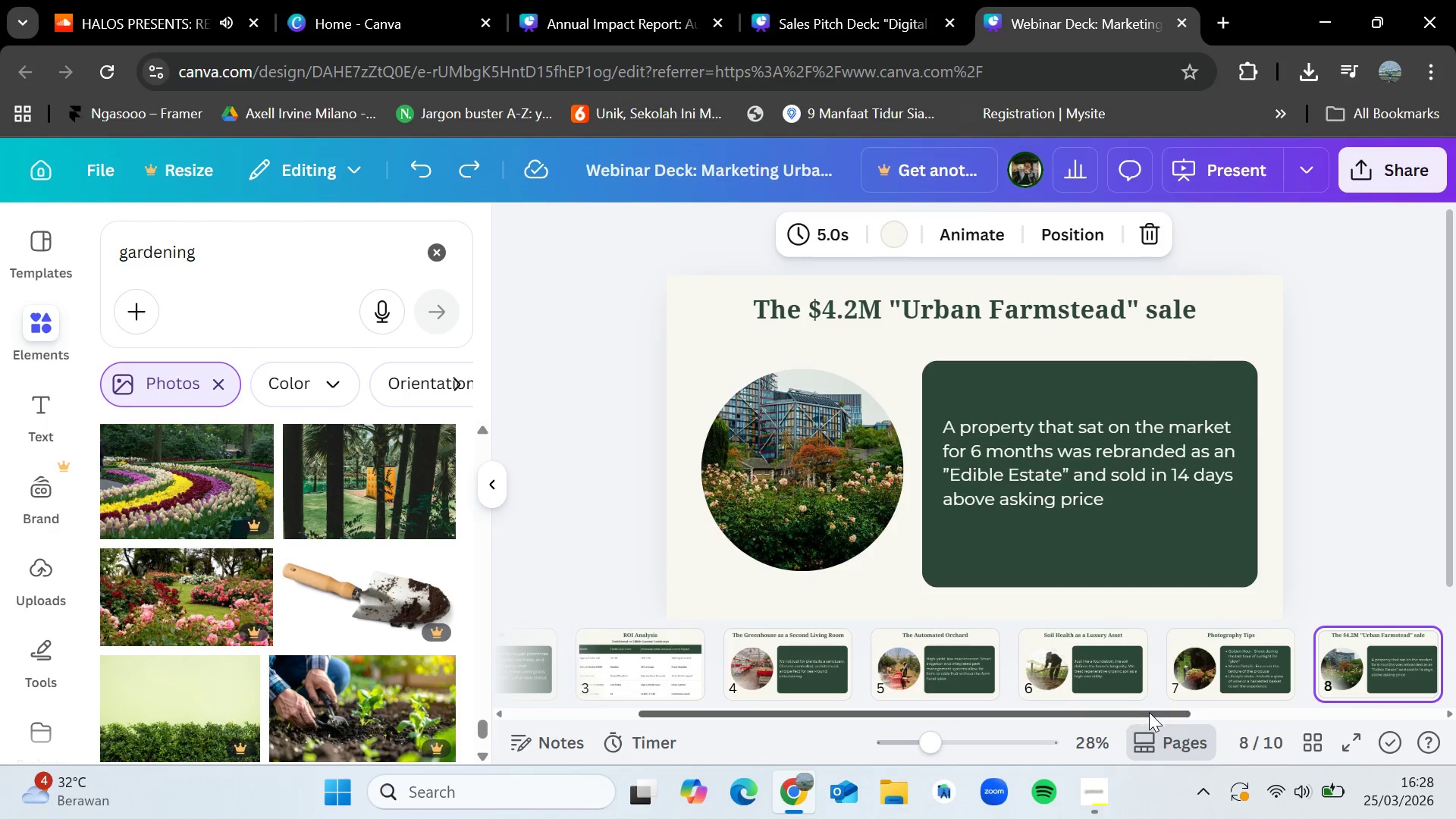 
left_click_drag(start_coordinate=[1149, 714], to_coordinate=[1328, 718])
 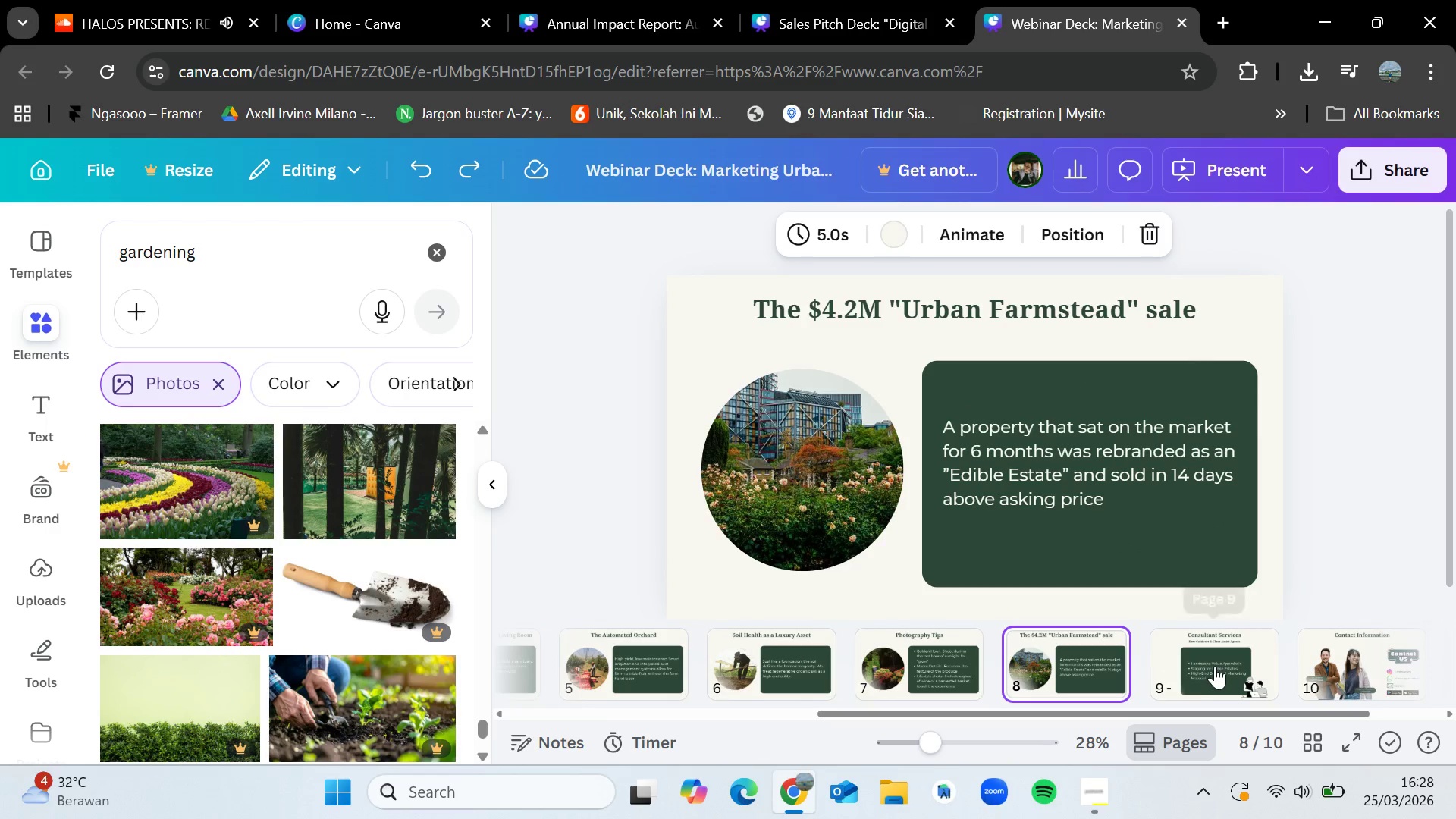 
left_click([1215, 665])
 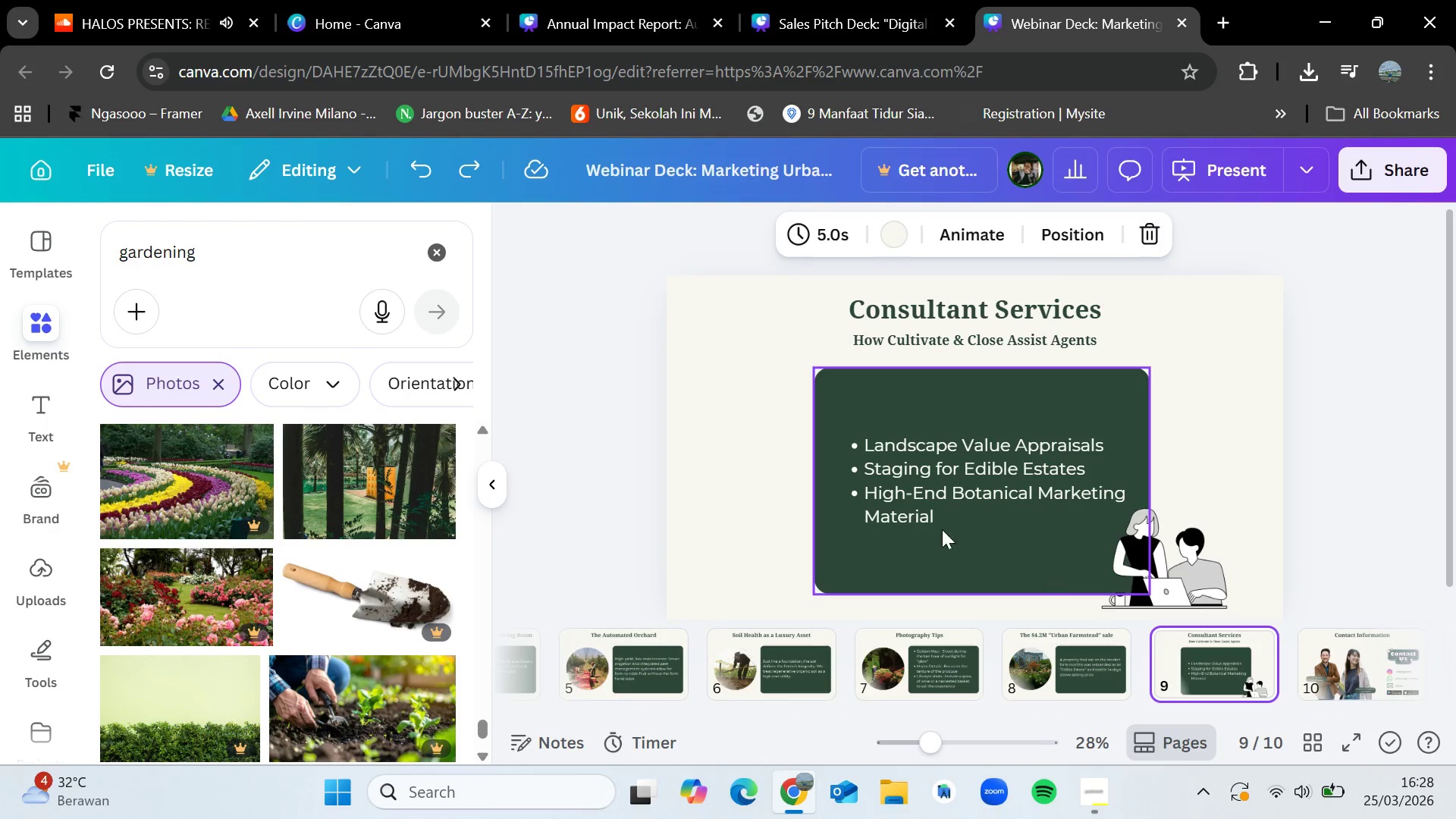 
wait(5.67)
 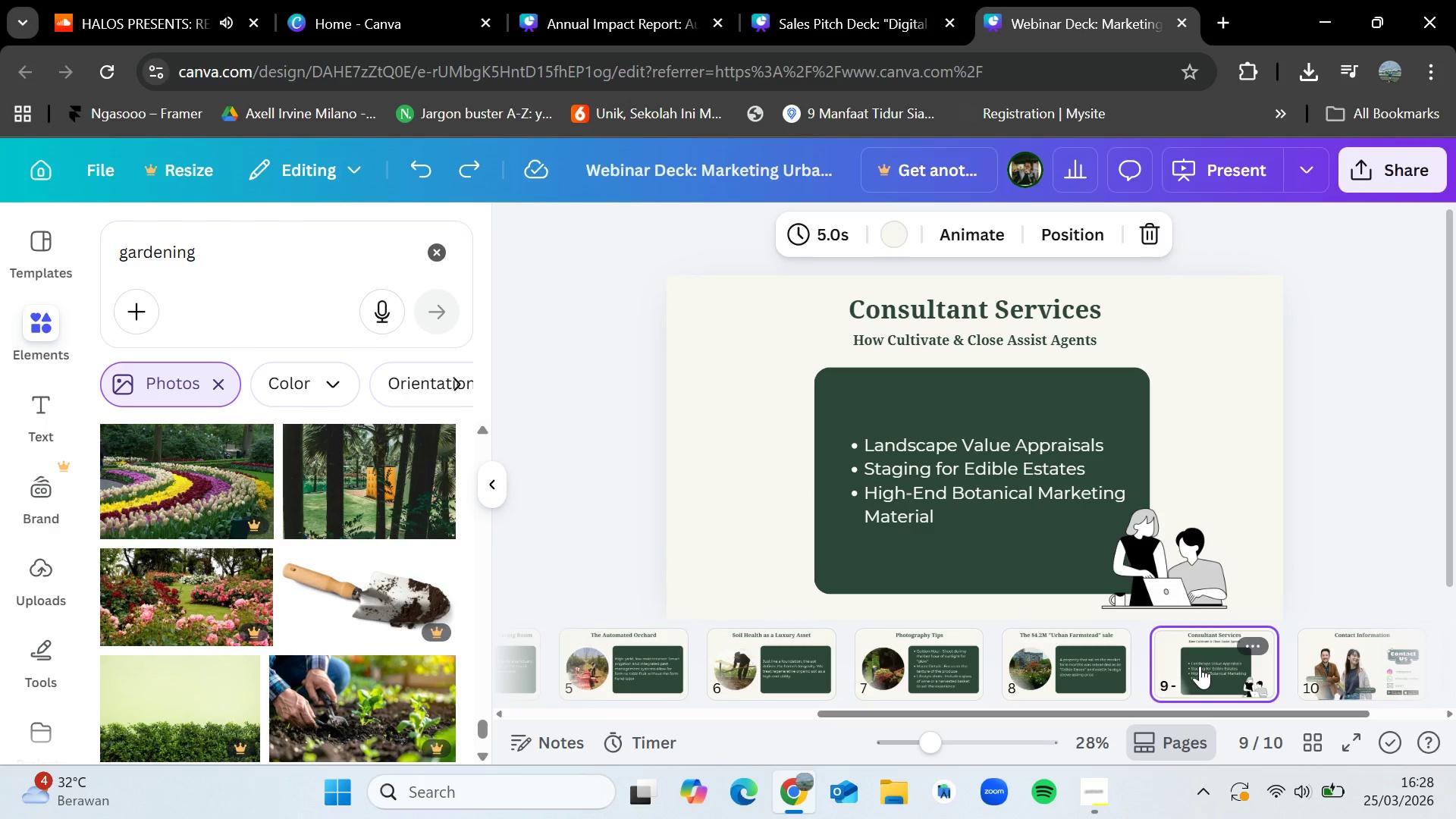 
double_click([1342, 659])
 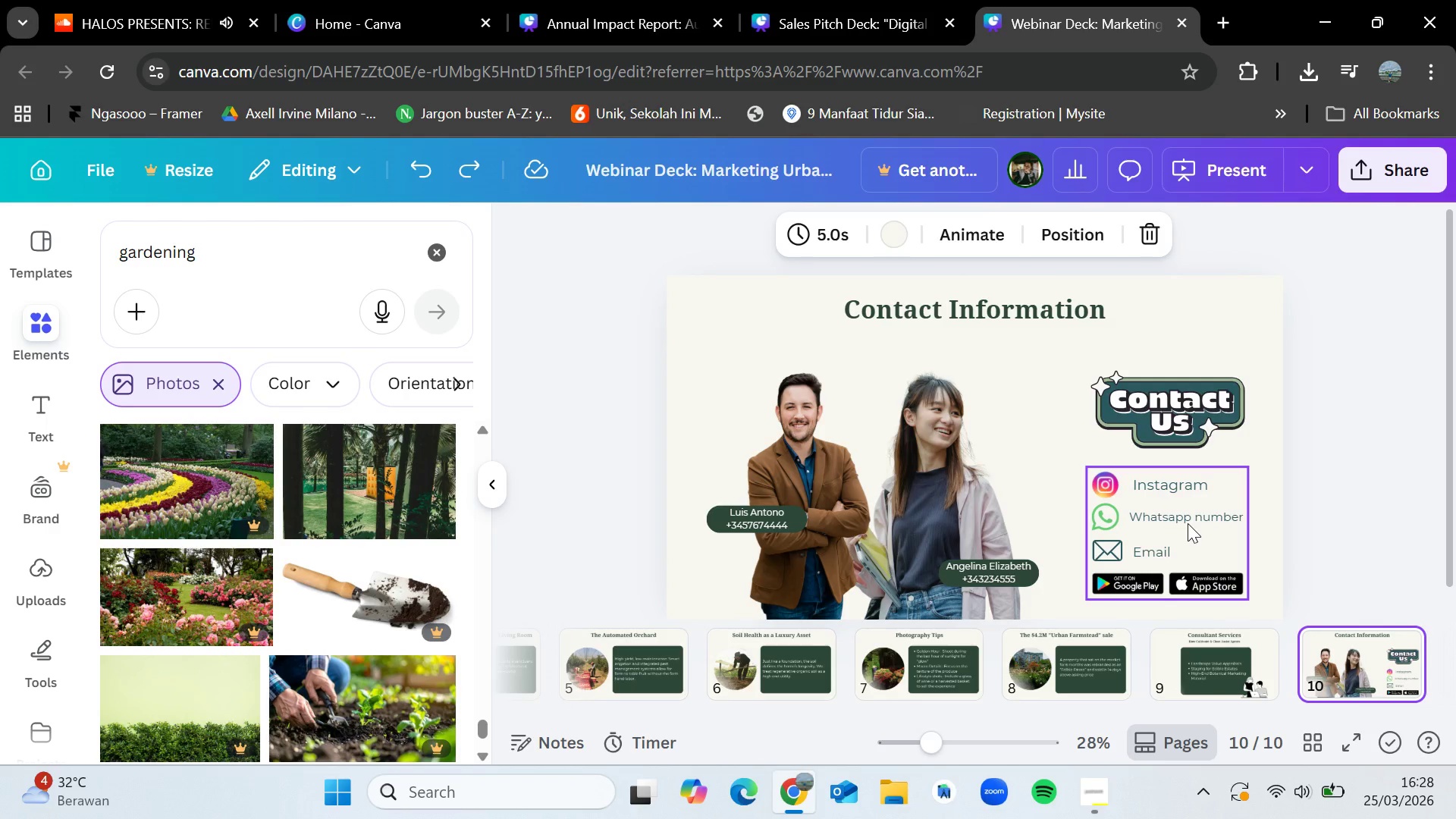 
left_click([599, 664])
 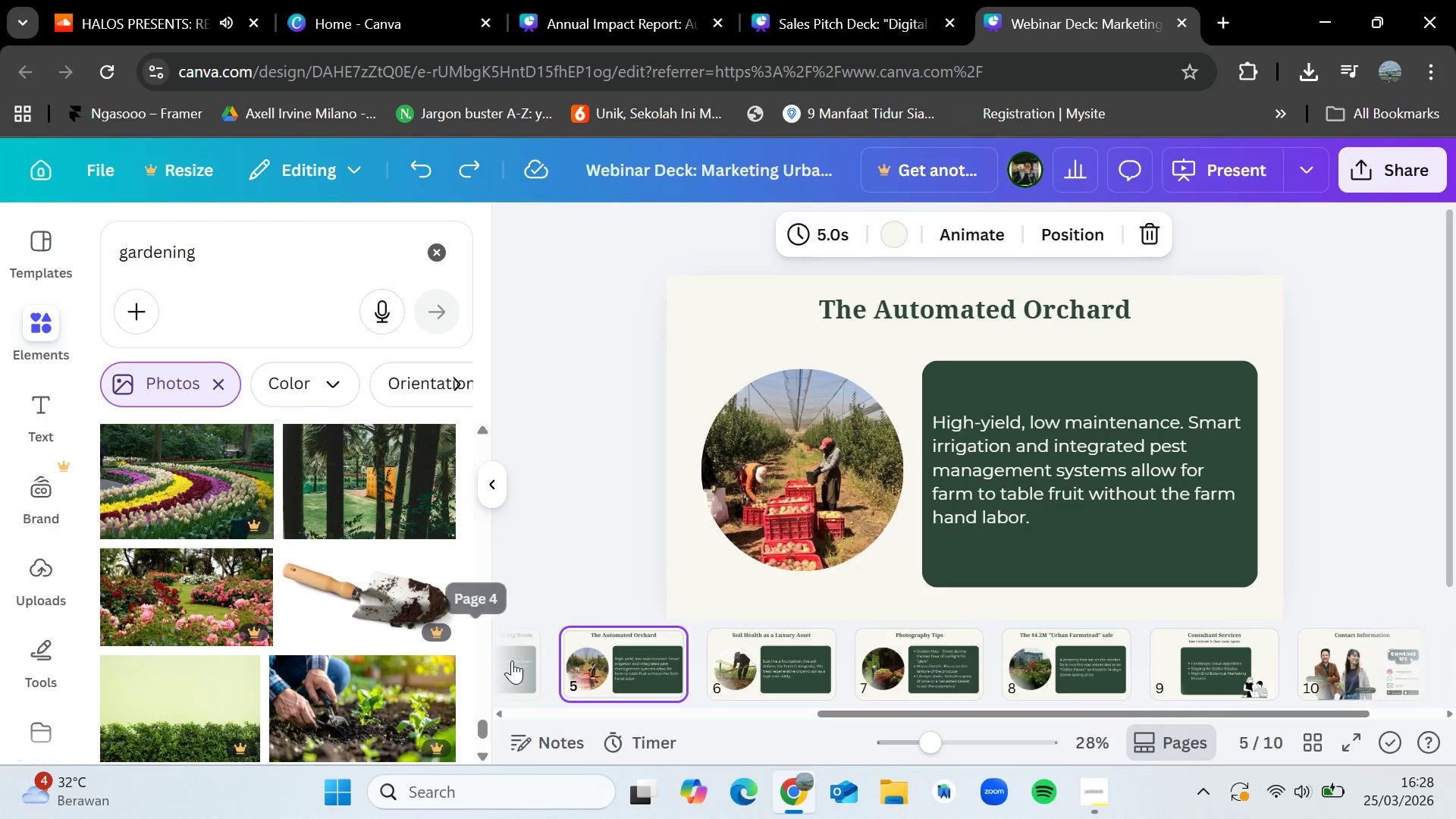 
left_click([523, 651])
 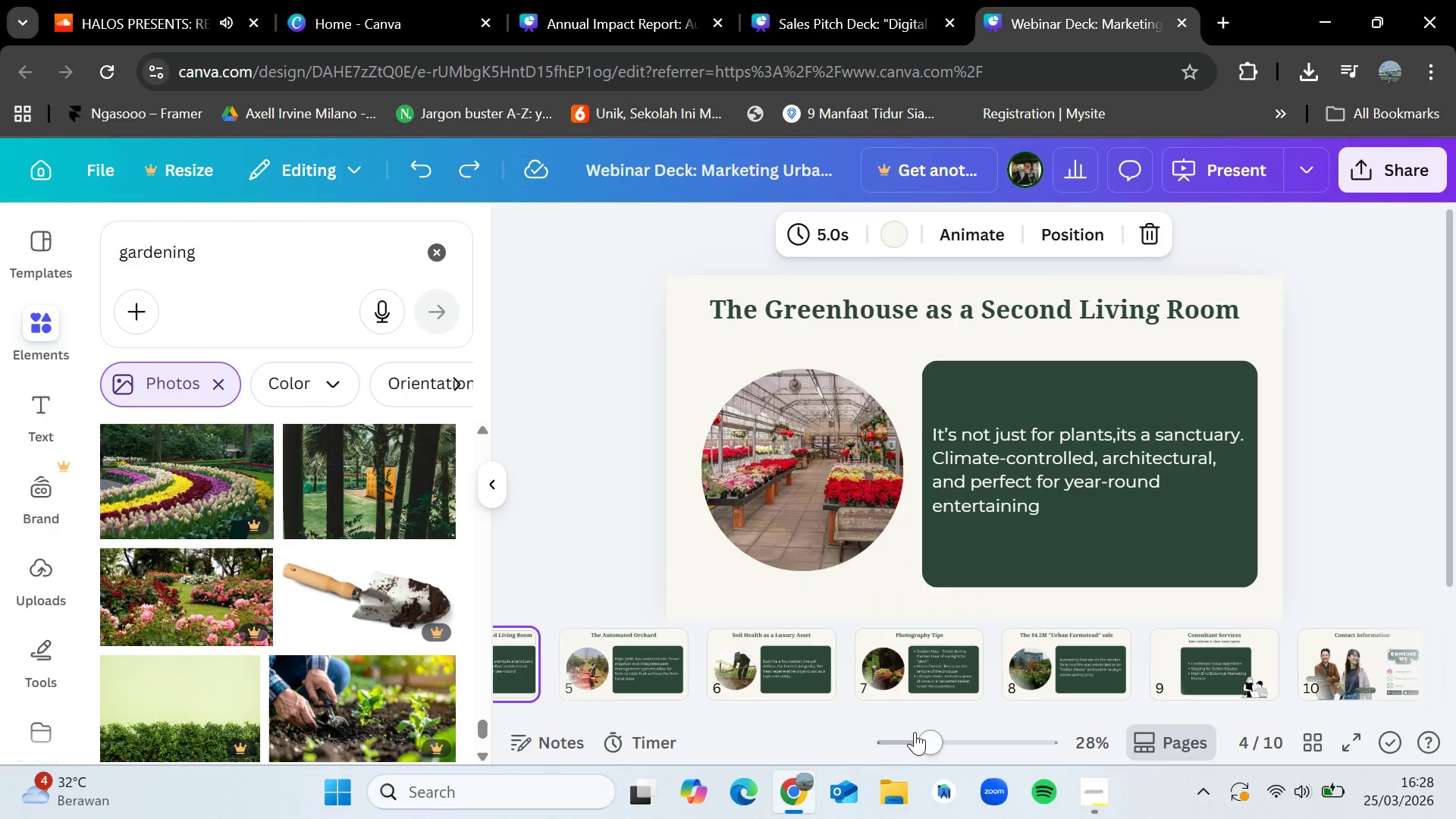 
left_click([912, 660])
 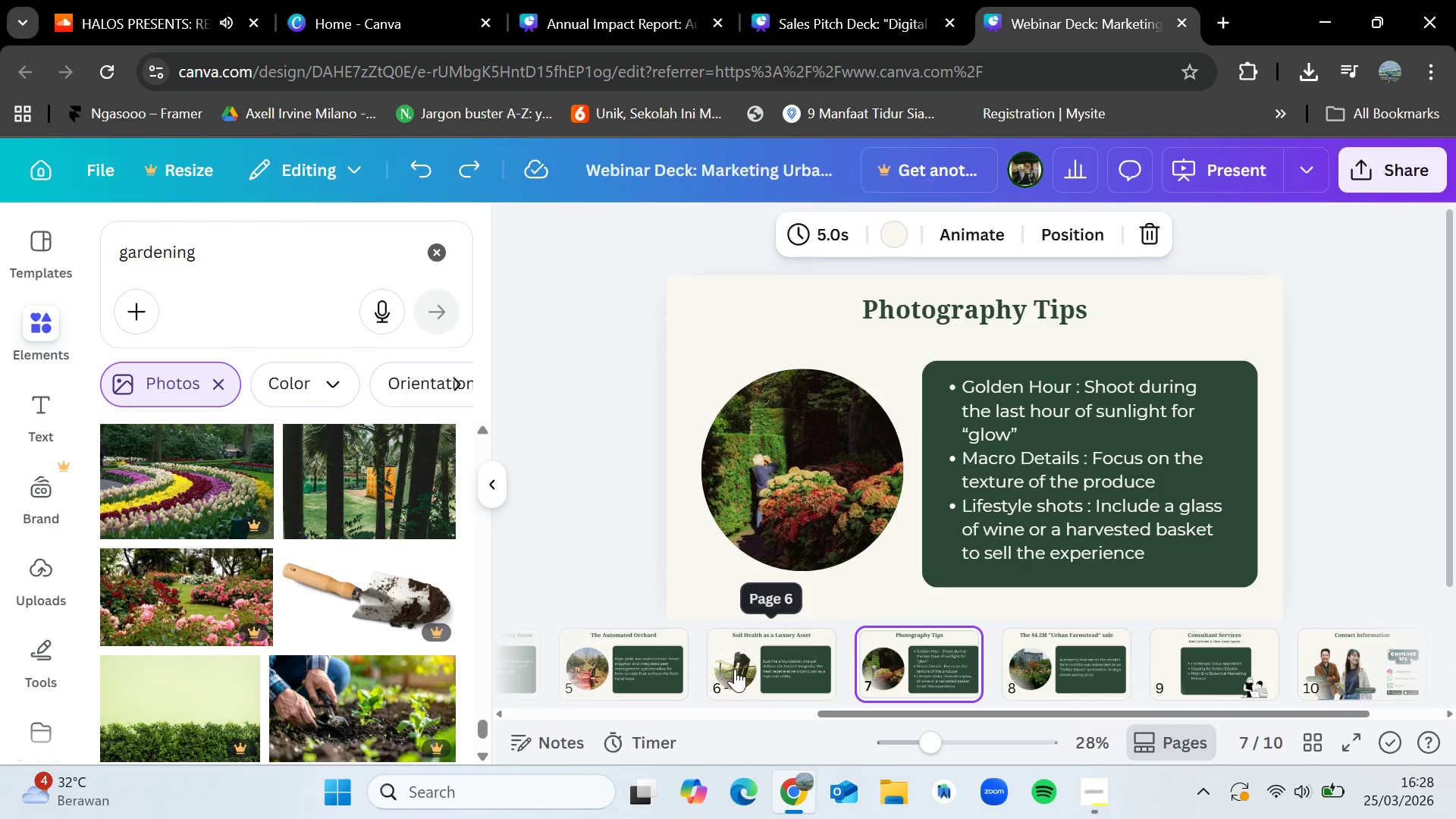 
left_click([735, 669])
 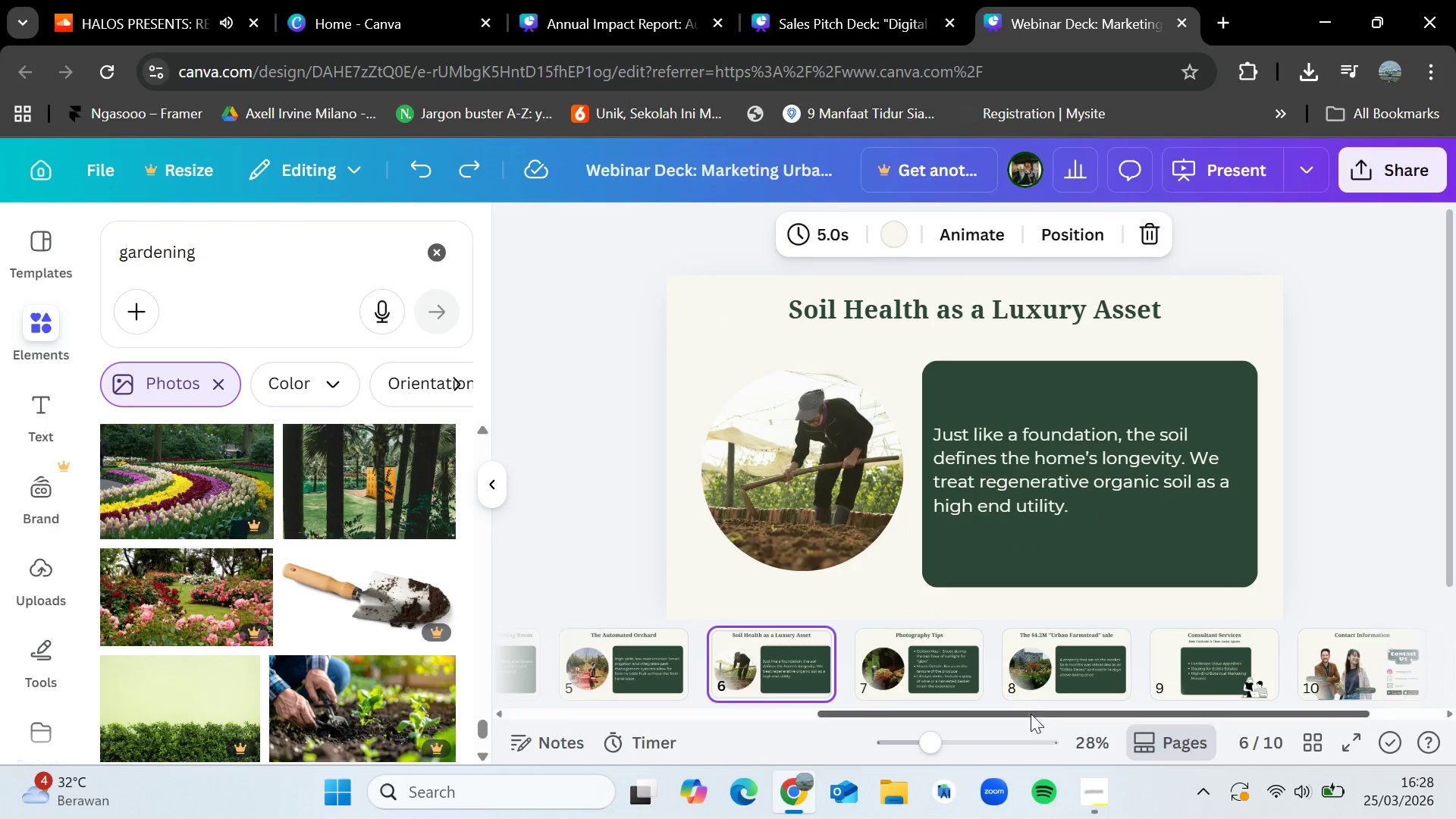 
left_click_drag(start_coordinate=[1031, 712], to_coordinate=[723, 711])
 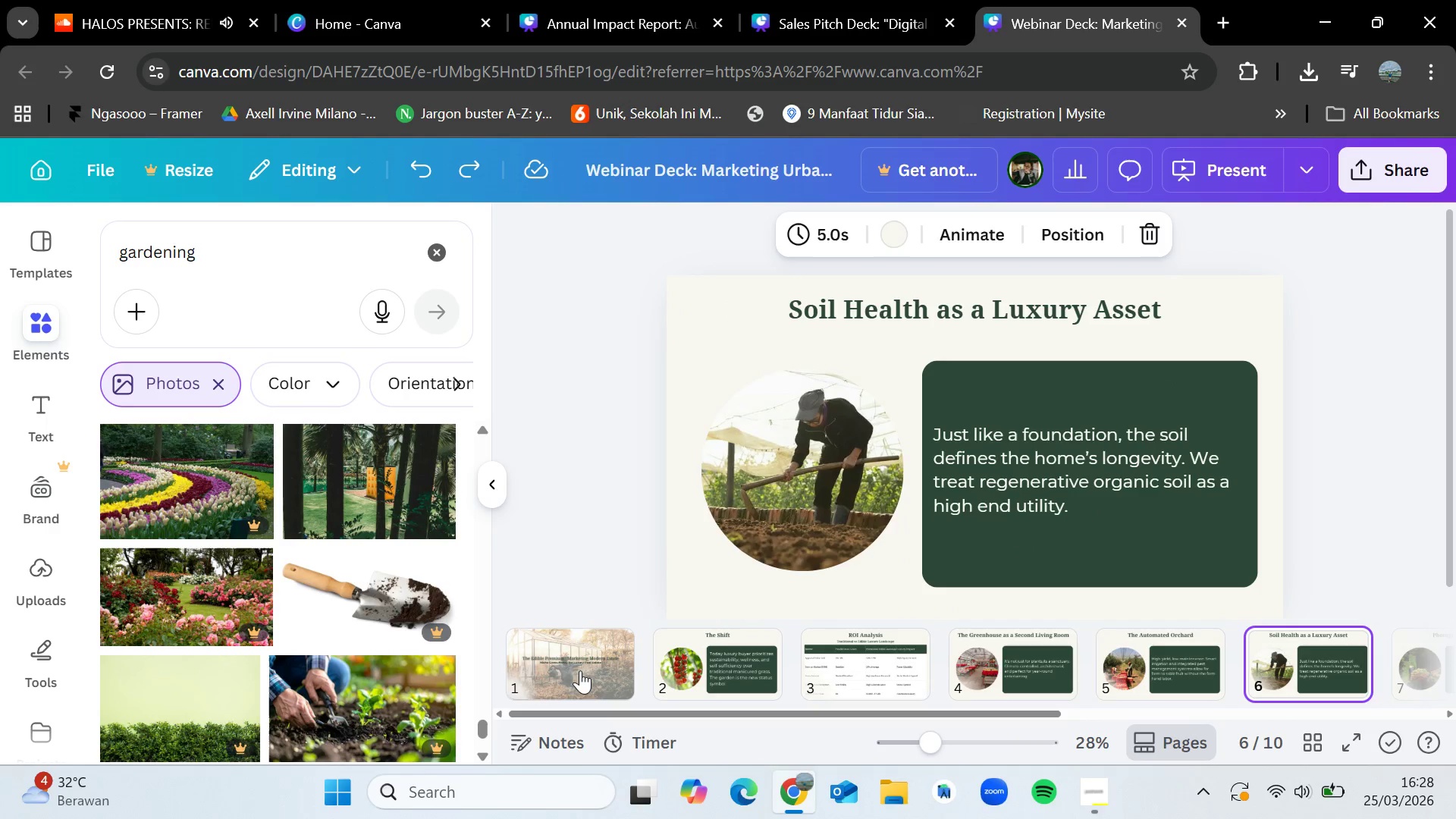 
left_click([578, 655])
 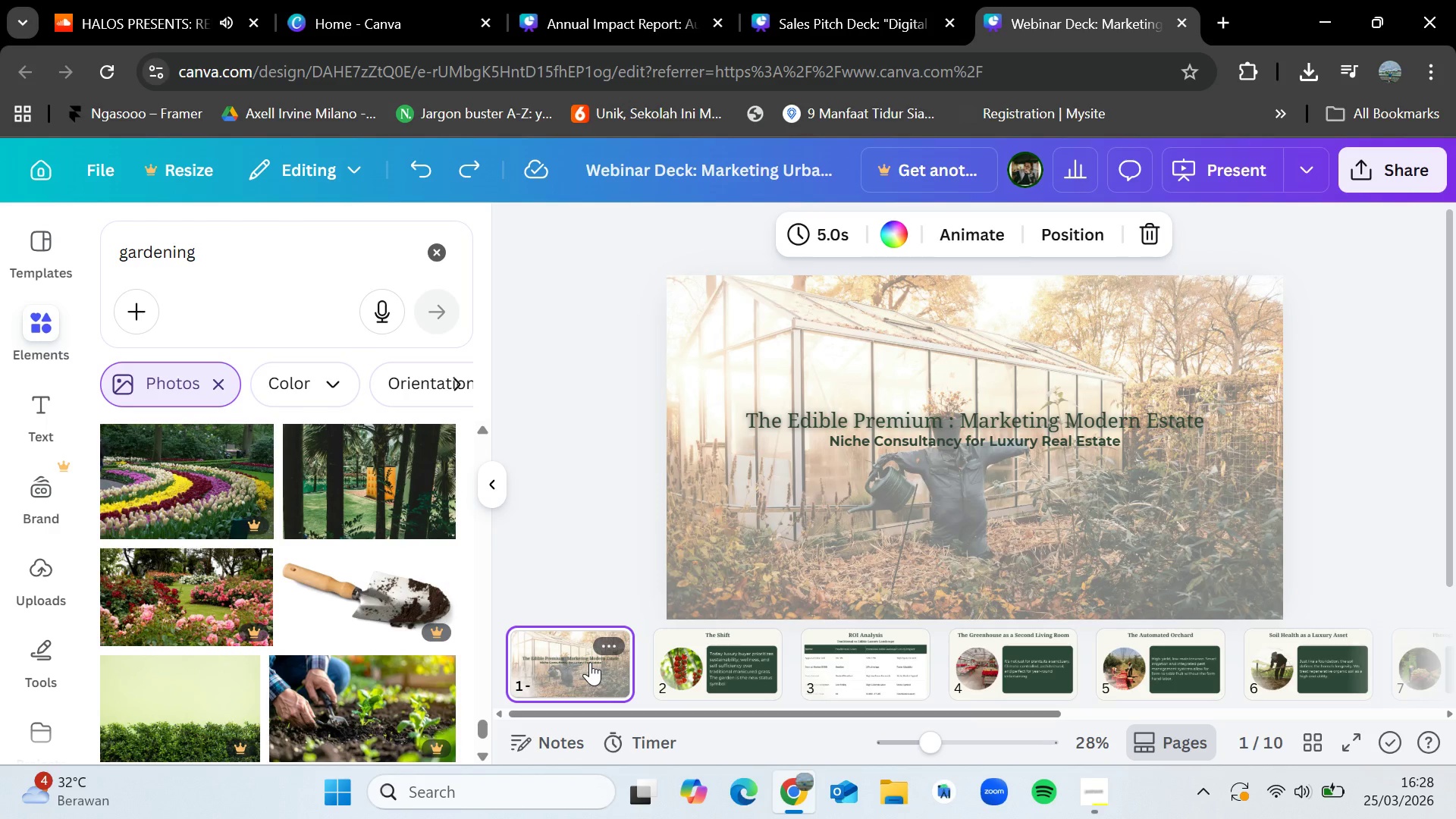 
left_click([915, 0])
 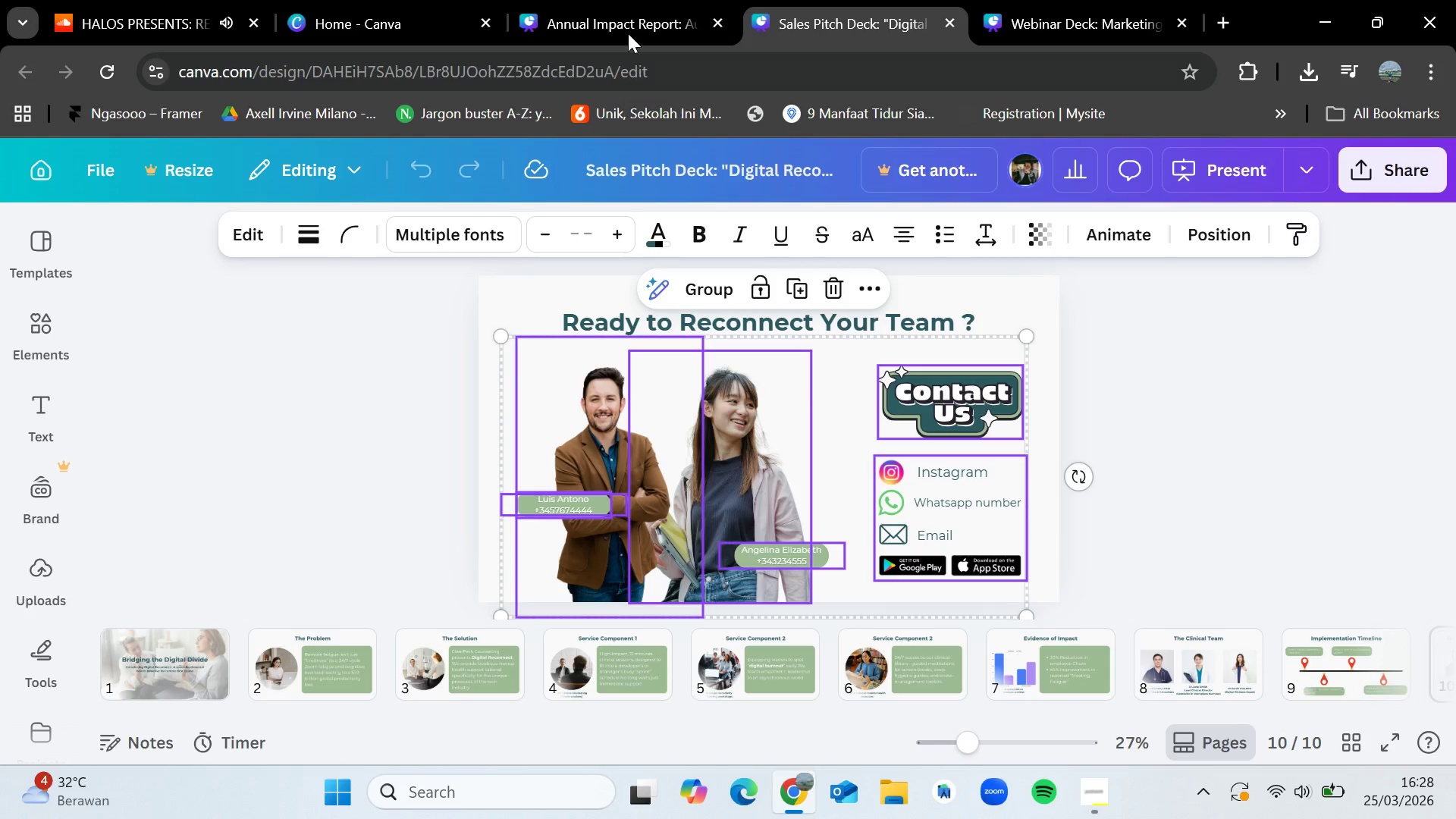 
left_click([623, 0])
 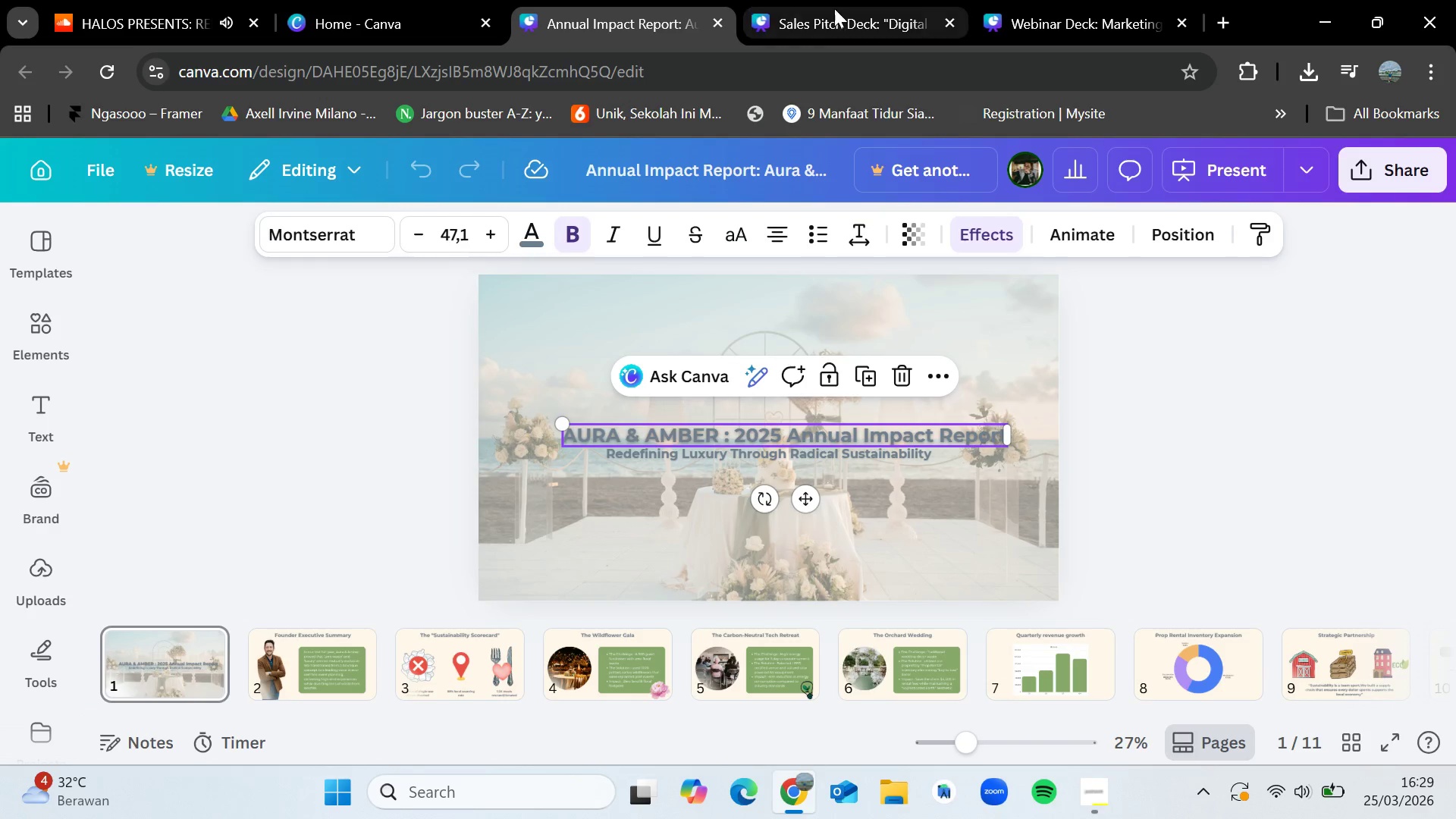 
left_click([1043, 0])
 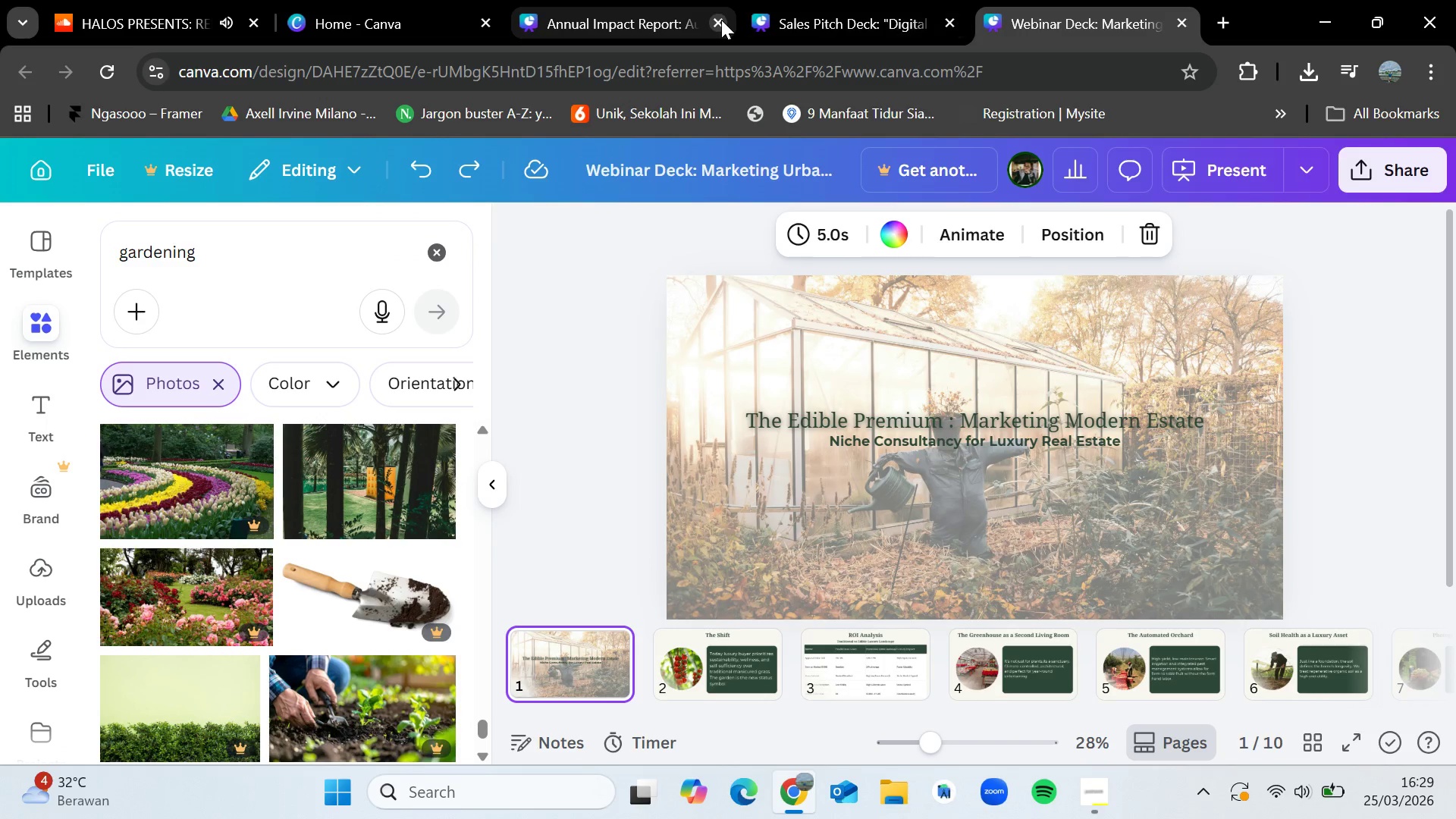 
left_click([721, 20])
 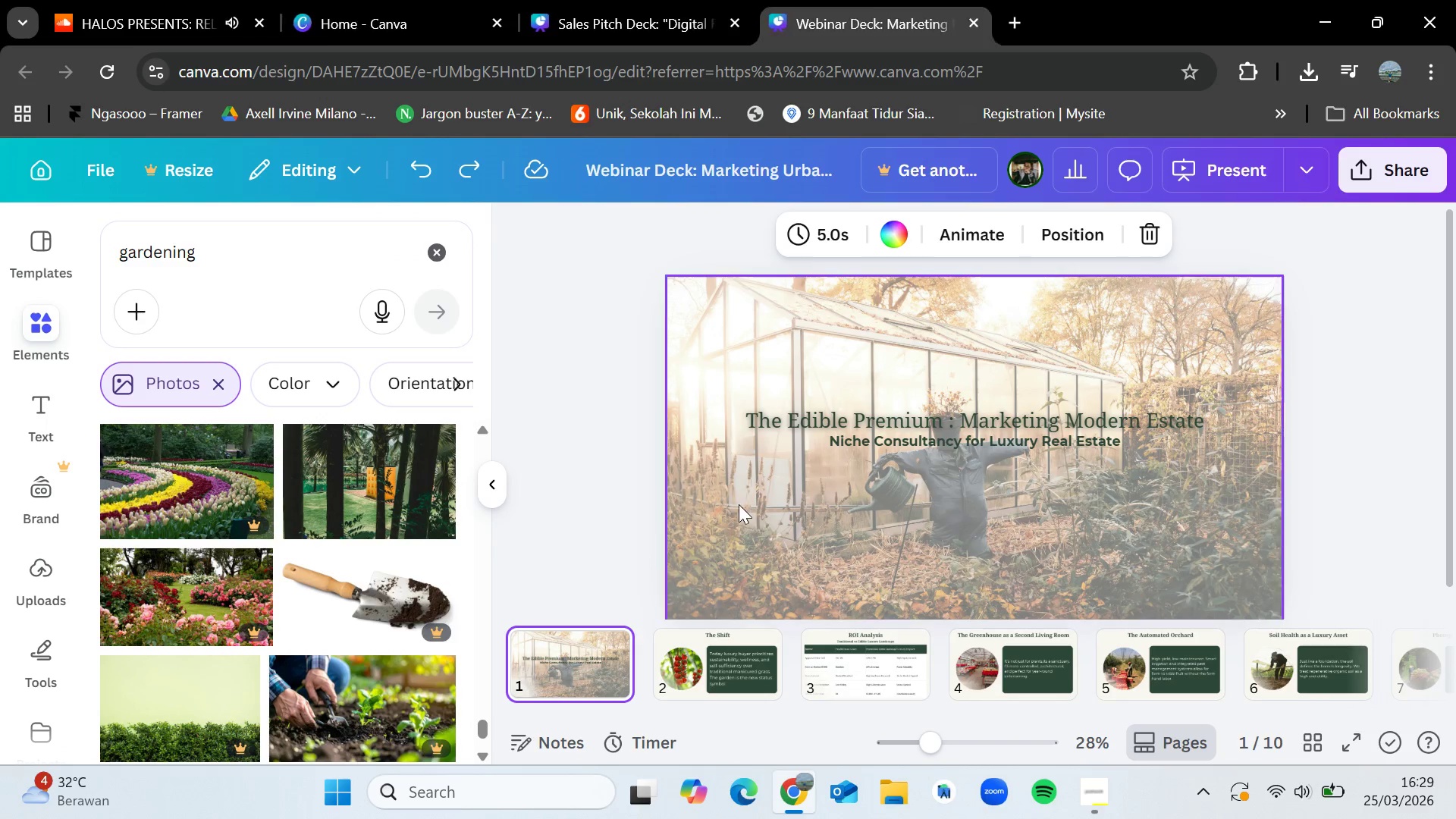 
left_click([750, 638])
 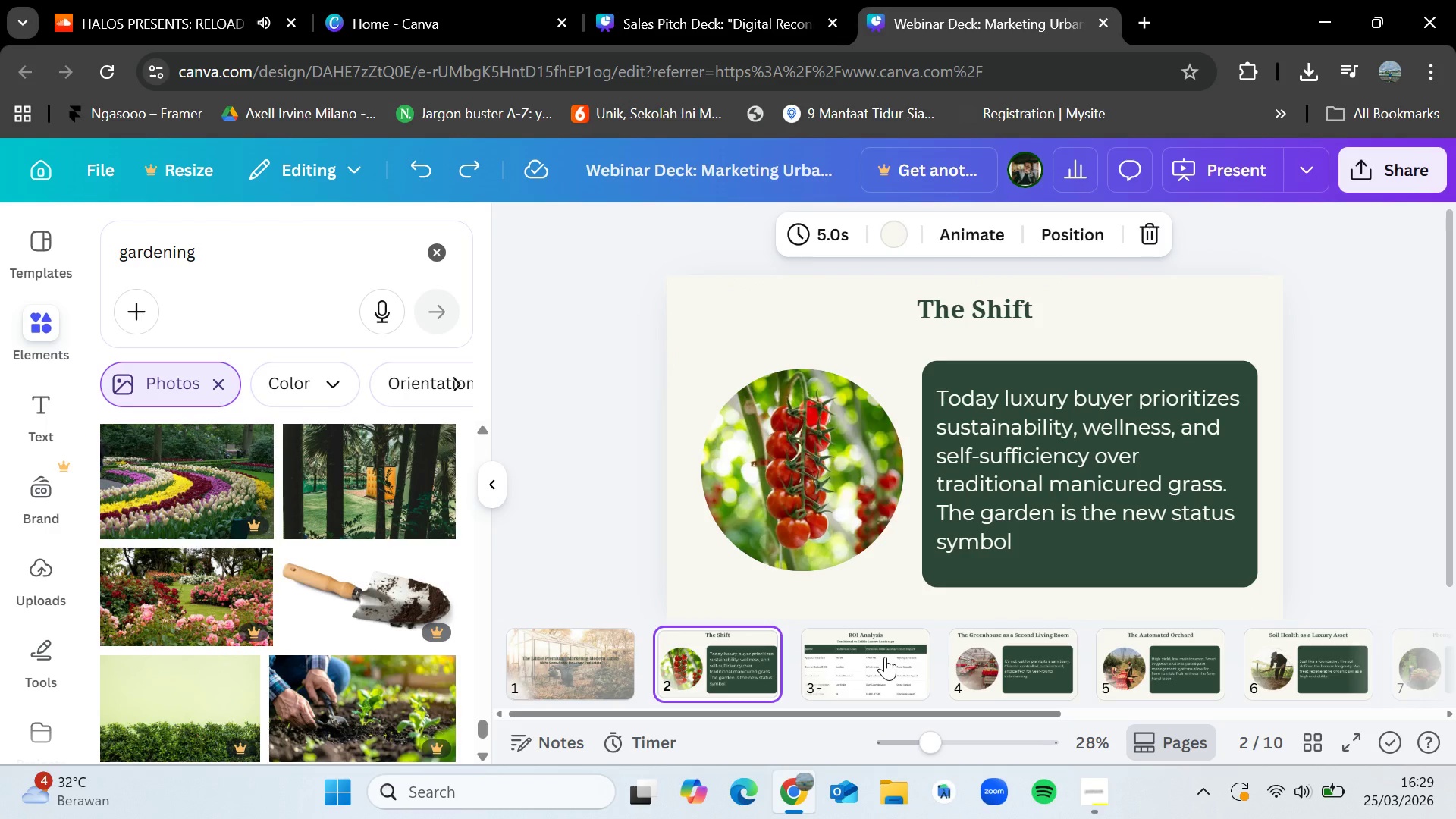 
left_click([885, 657])
 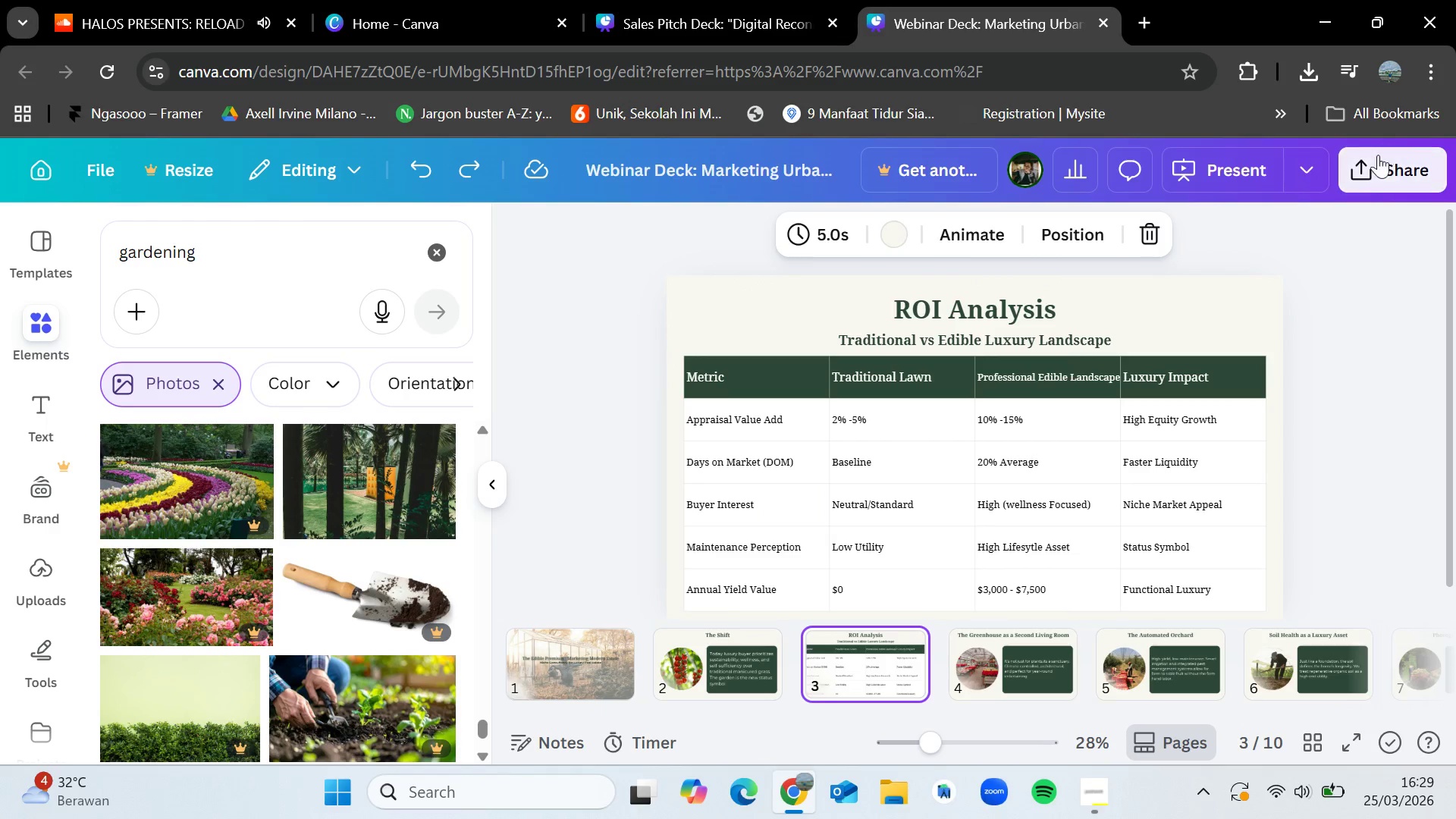 
left_click([1373, 172])
 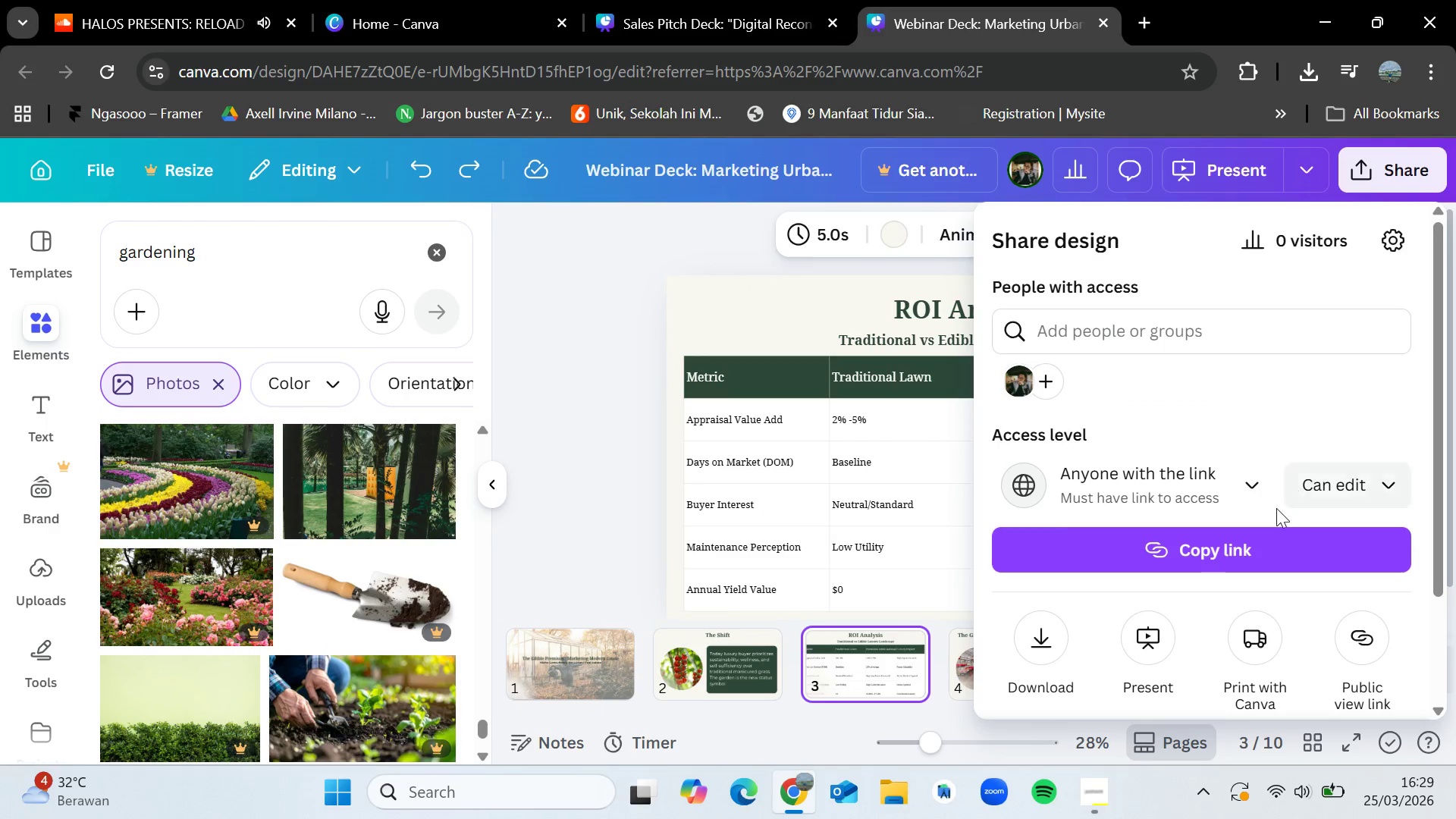 
left_click_drag(start_coordinate=[1339, 469], to_coordinate=[1339, 475])
 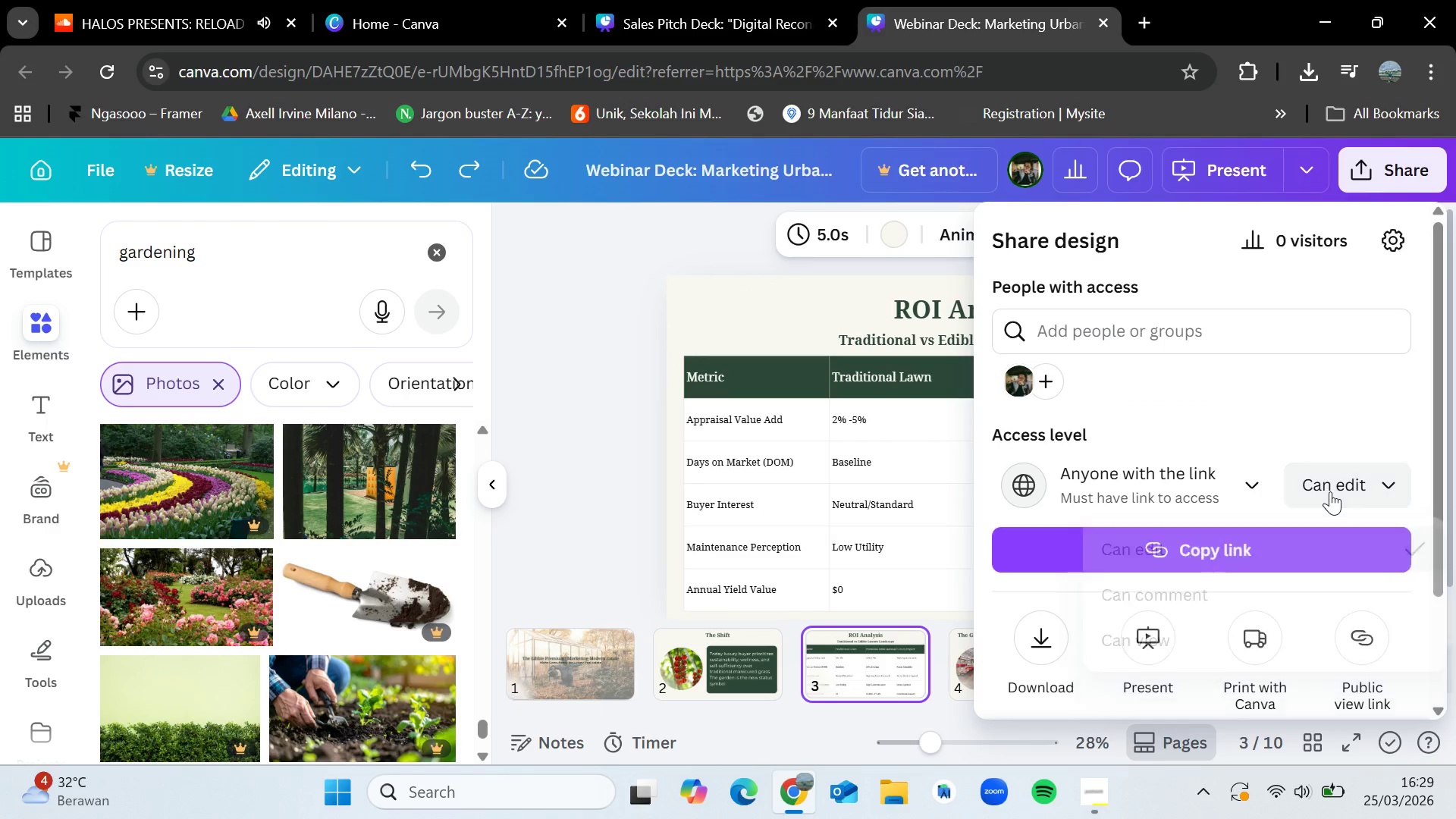 
double_click([1330, 491])
 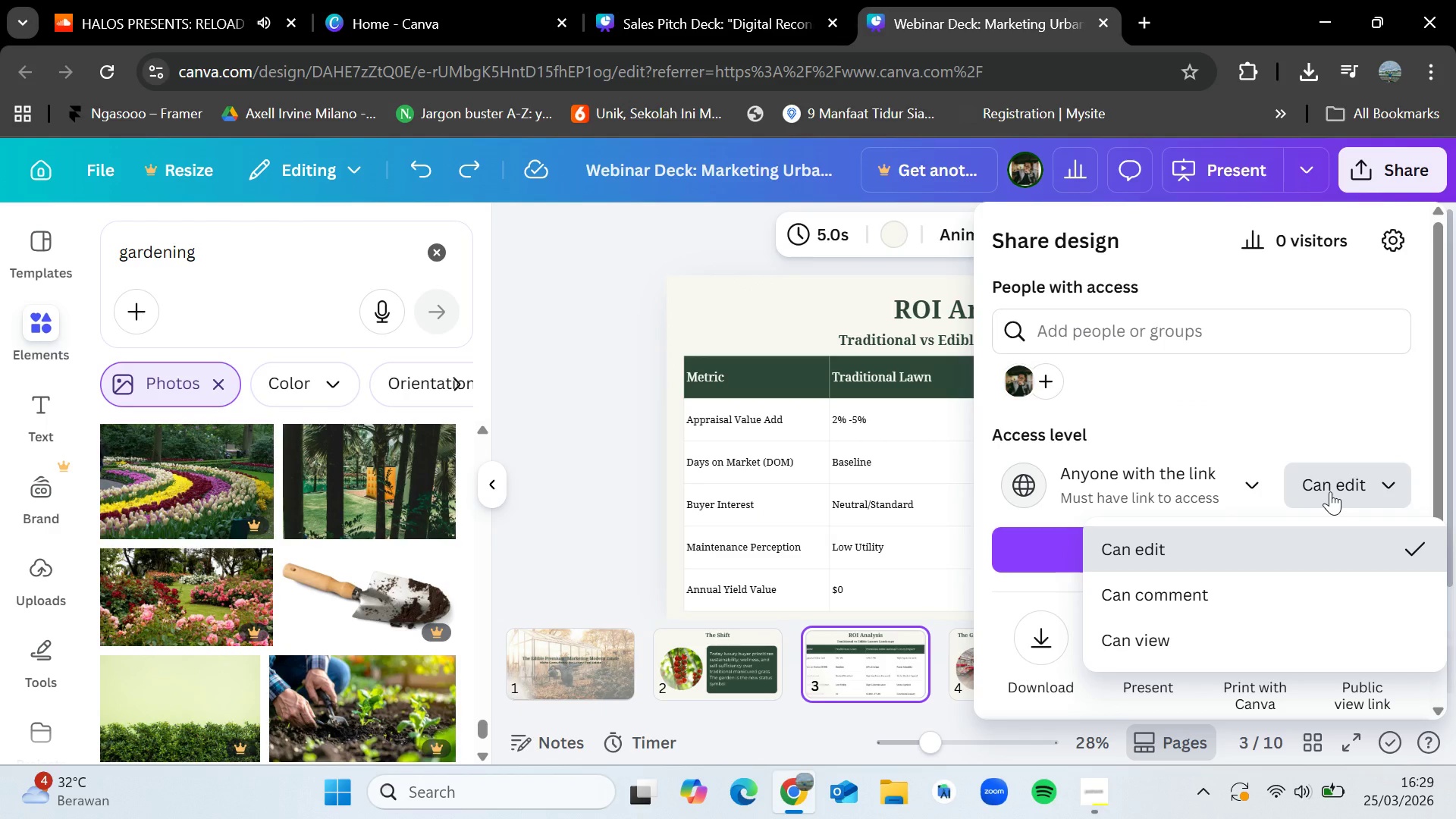 
triple_click([1330, 491])
 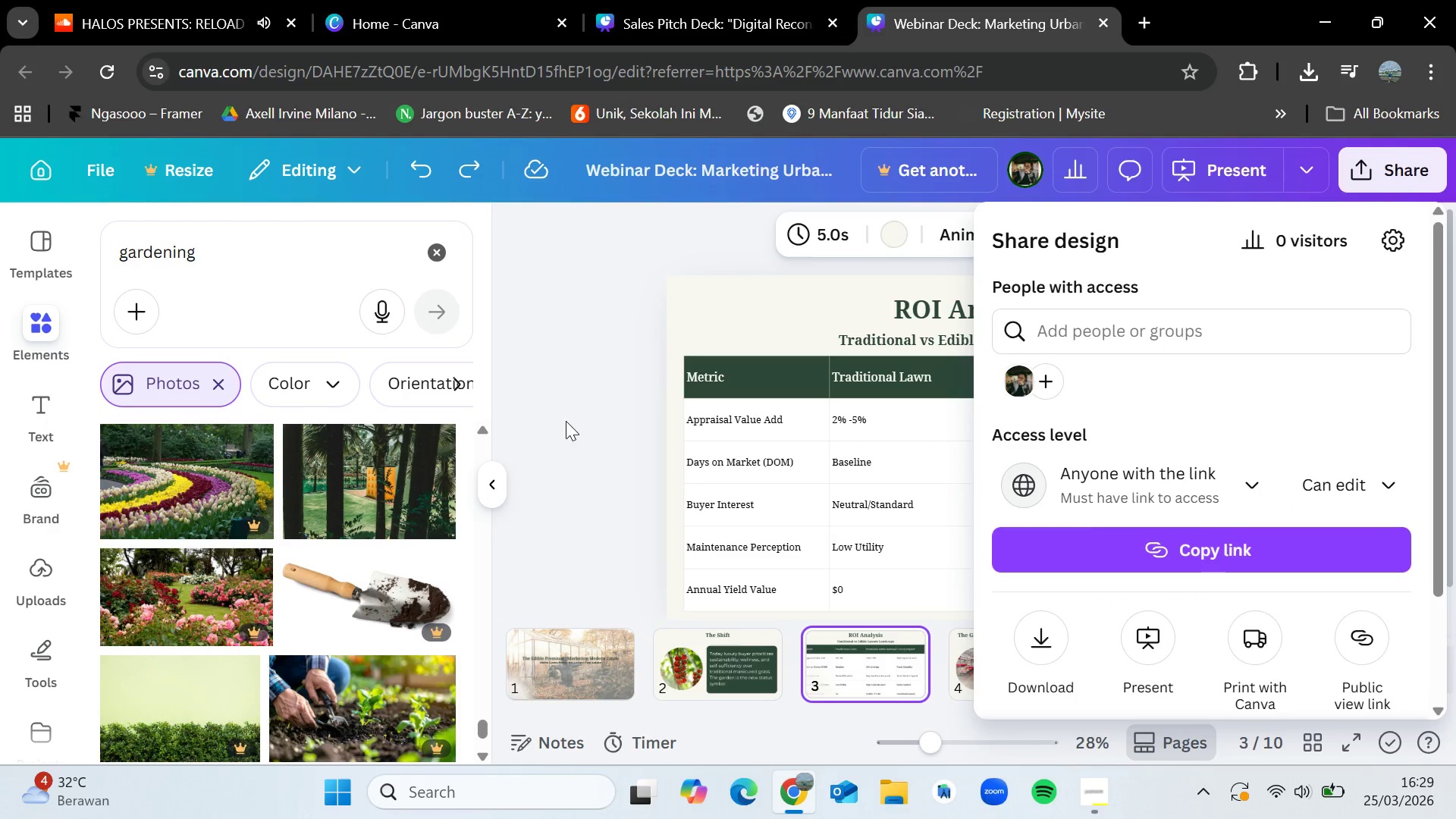 
left_click([564, 419])
 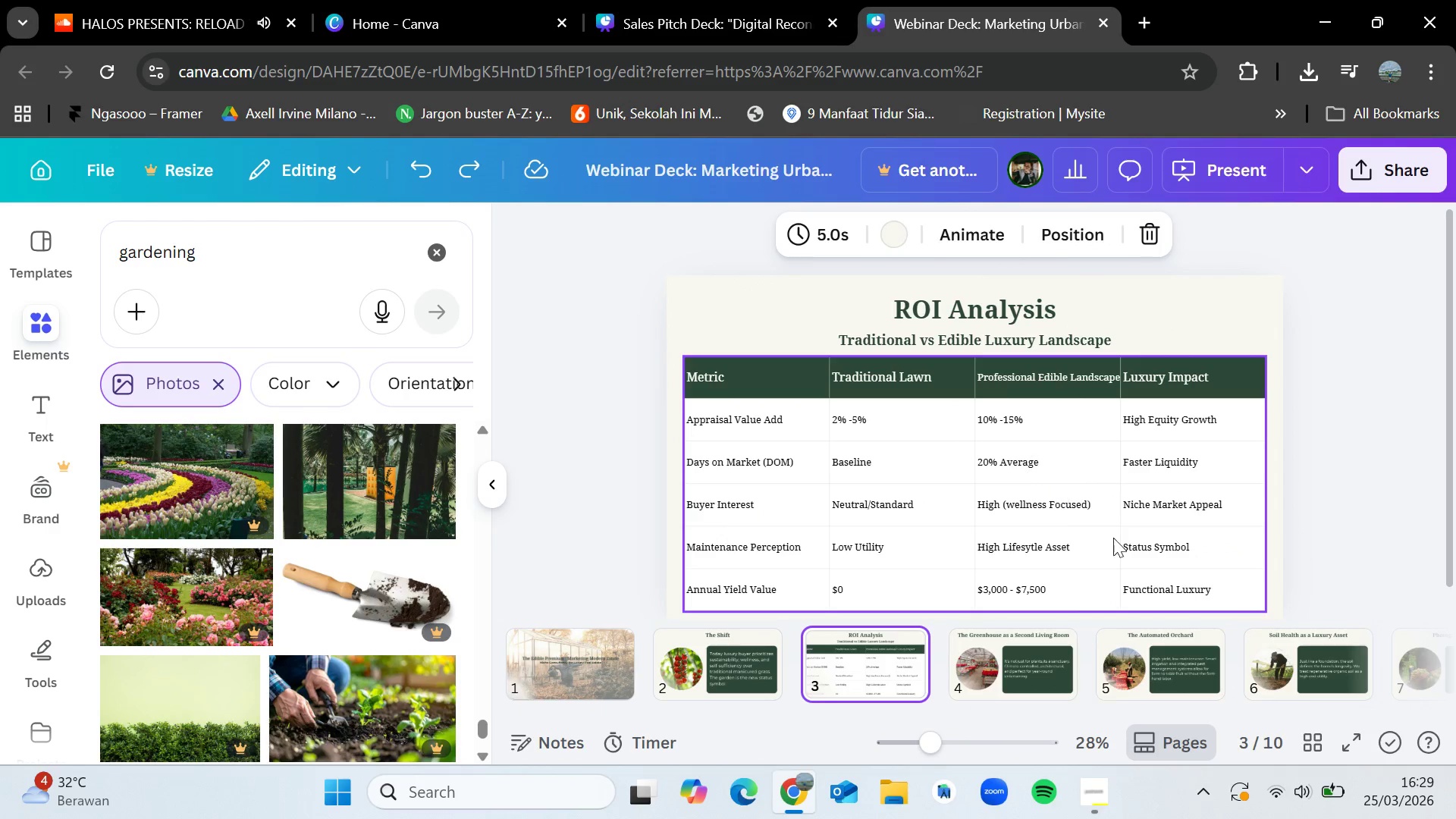 
left_click([1102, 796])